 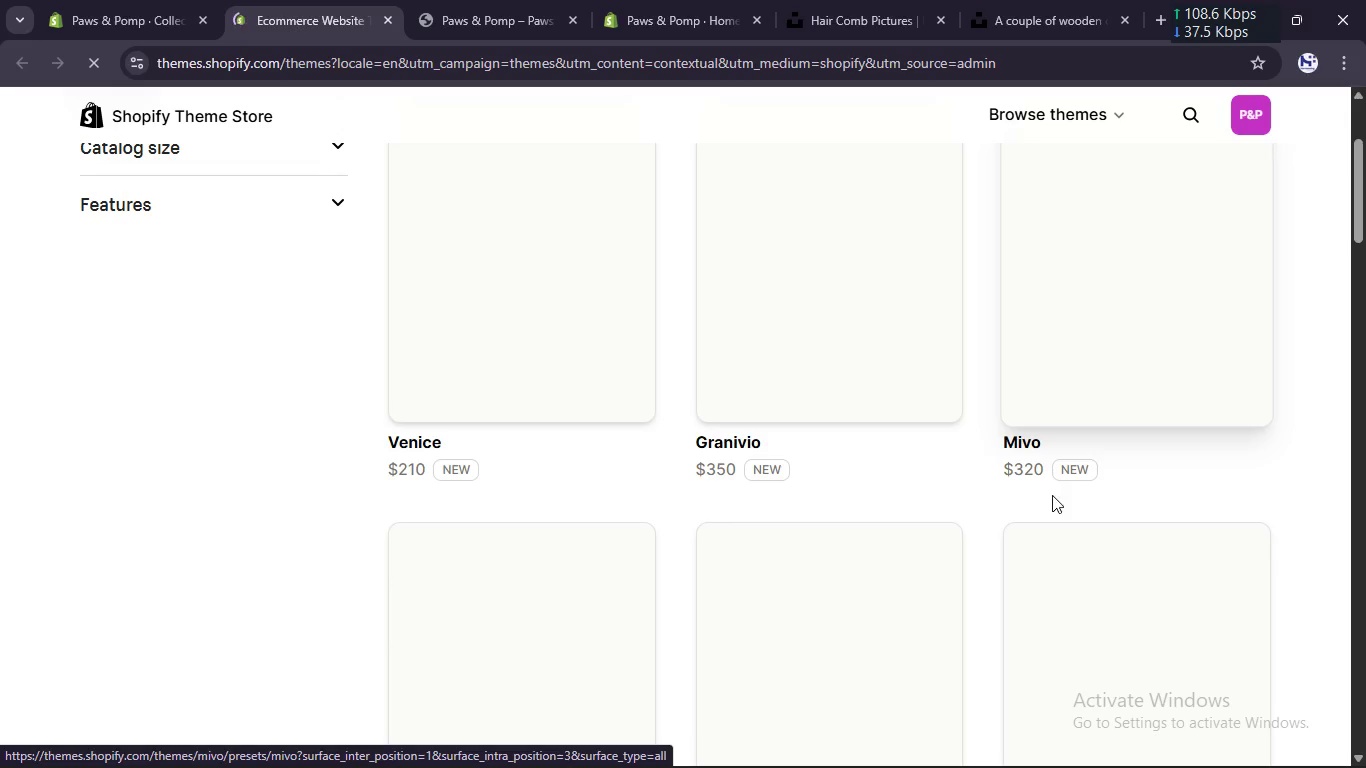 
left_click([529, 0])
 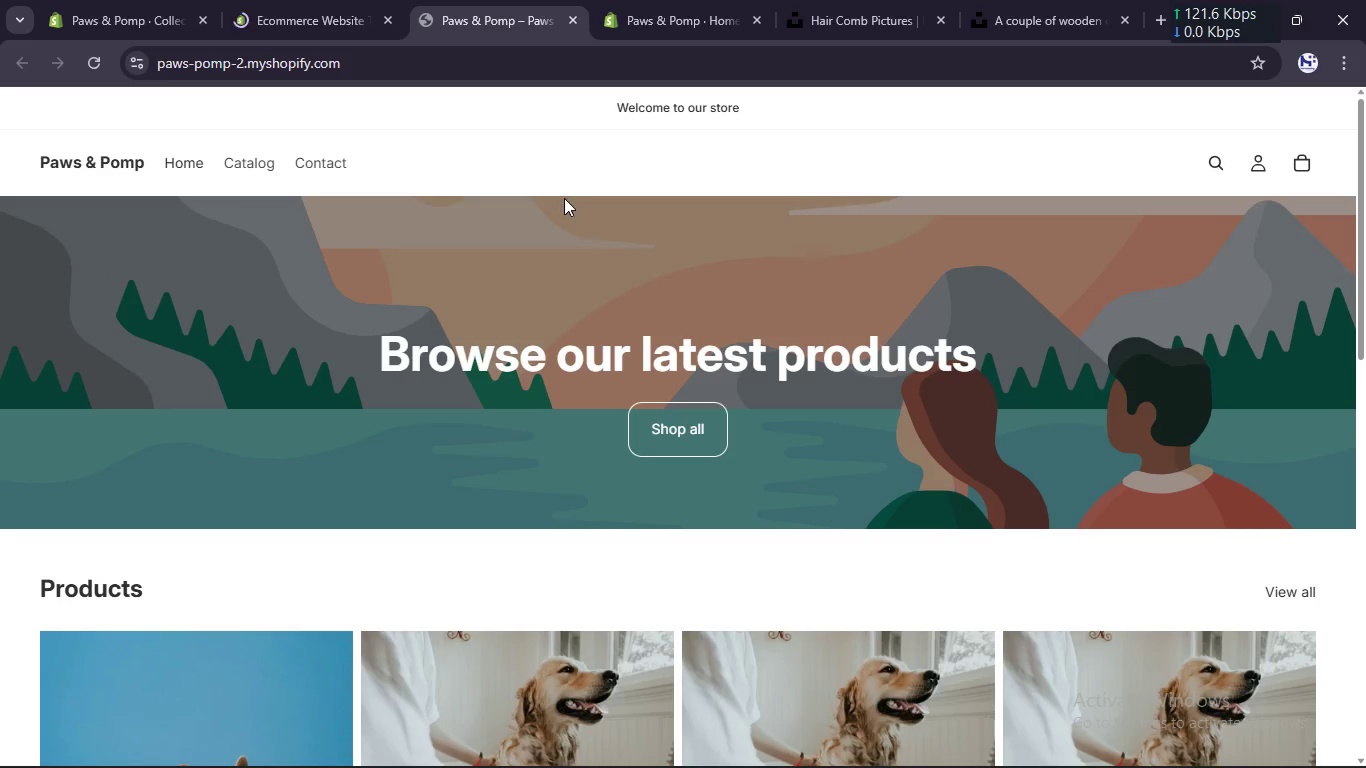 
scroll: coordinate [564, 198], scroll_direction: up, amount: 2.0
 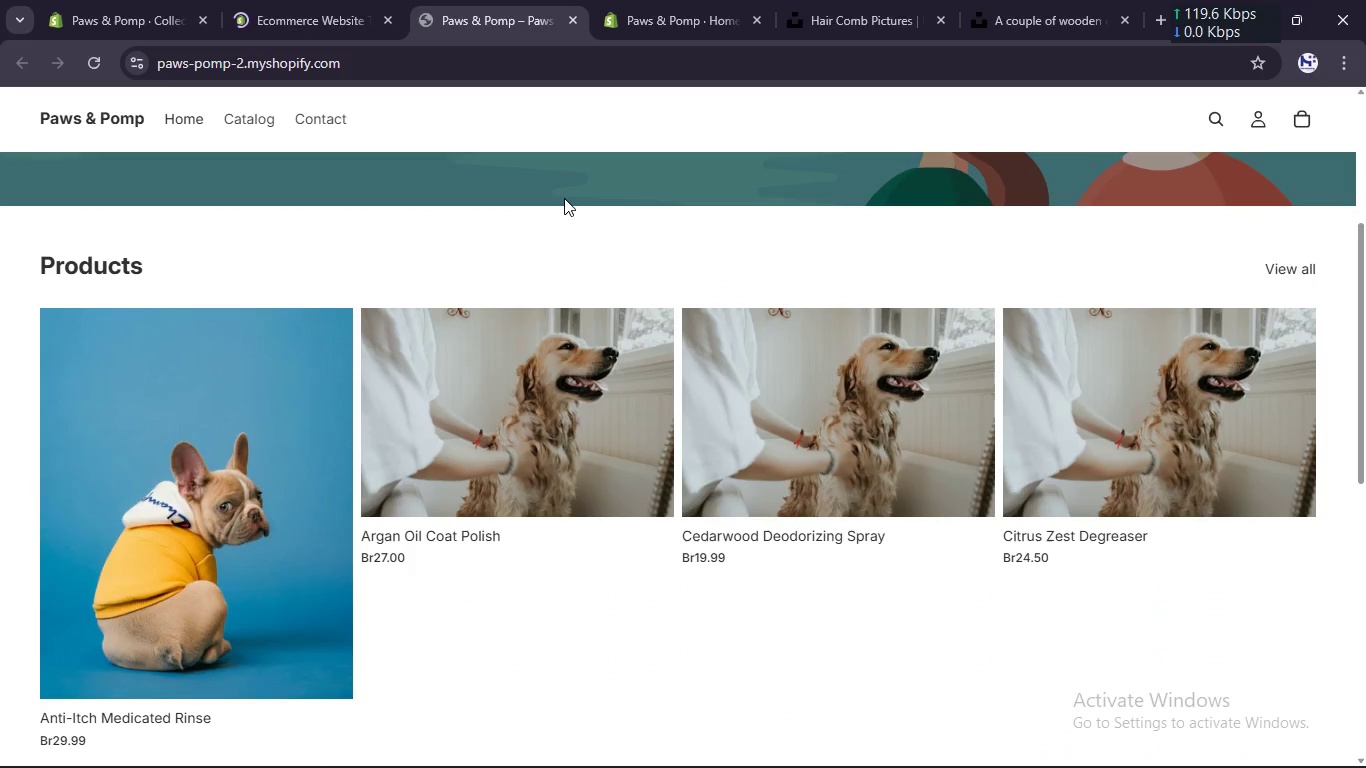 
scroll: coordinate [775, 333], scroll_direction: down, amount: 10.0
 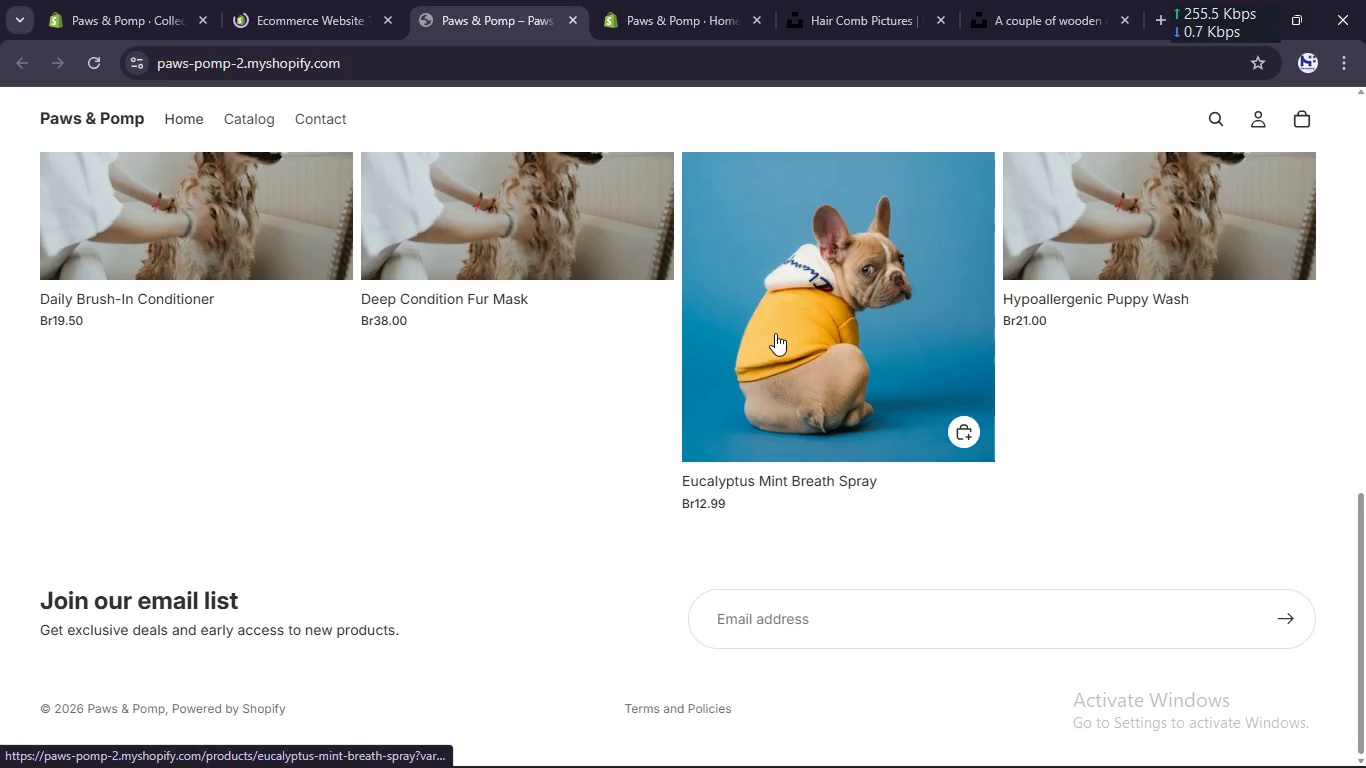 
scroll: coordinate [775, 333], scroll_direction: up, amount: 17.0
 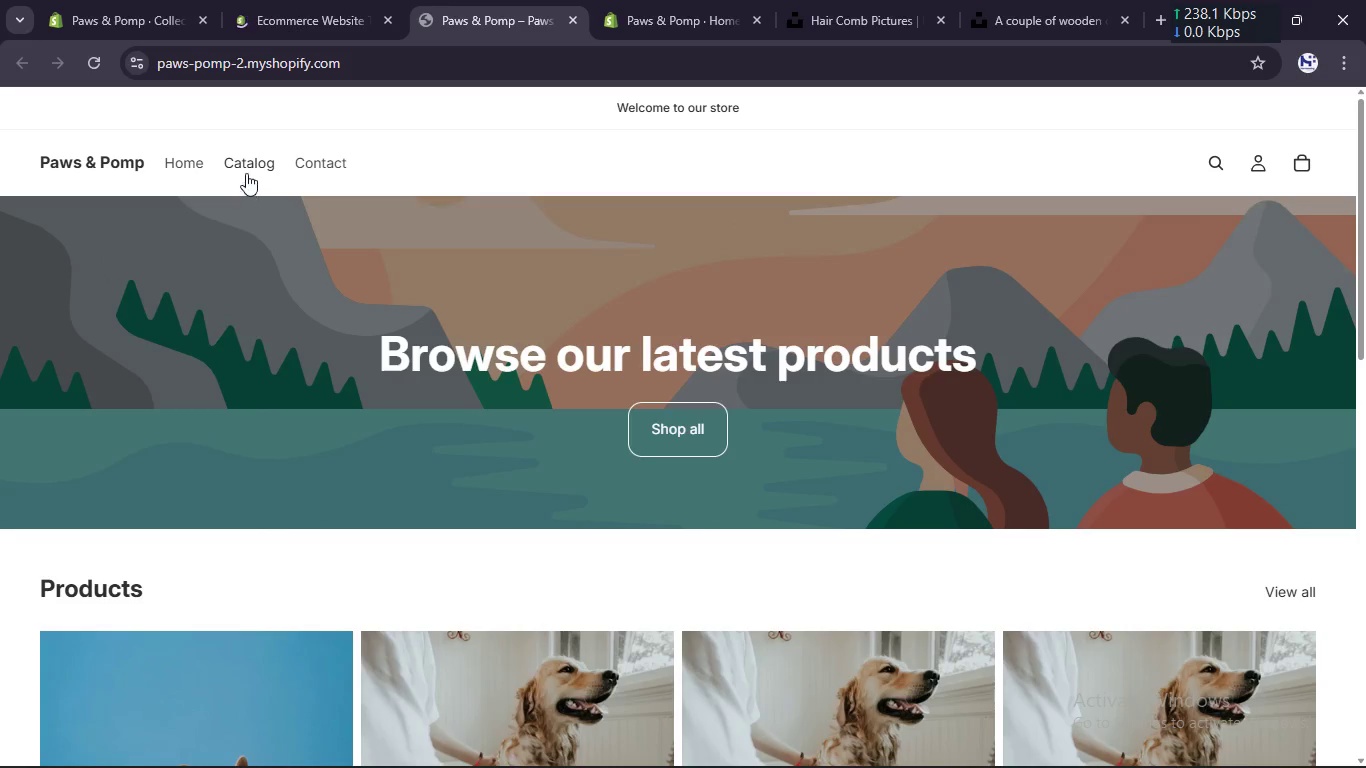 
left_click([247, 162])
 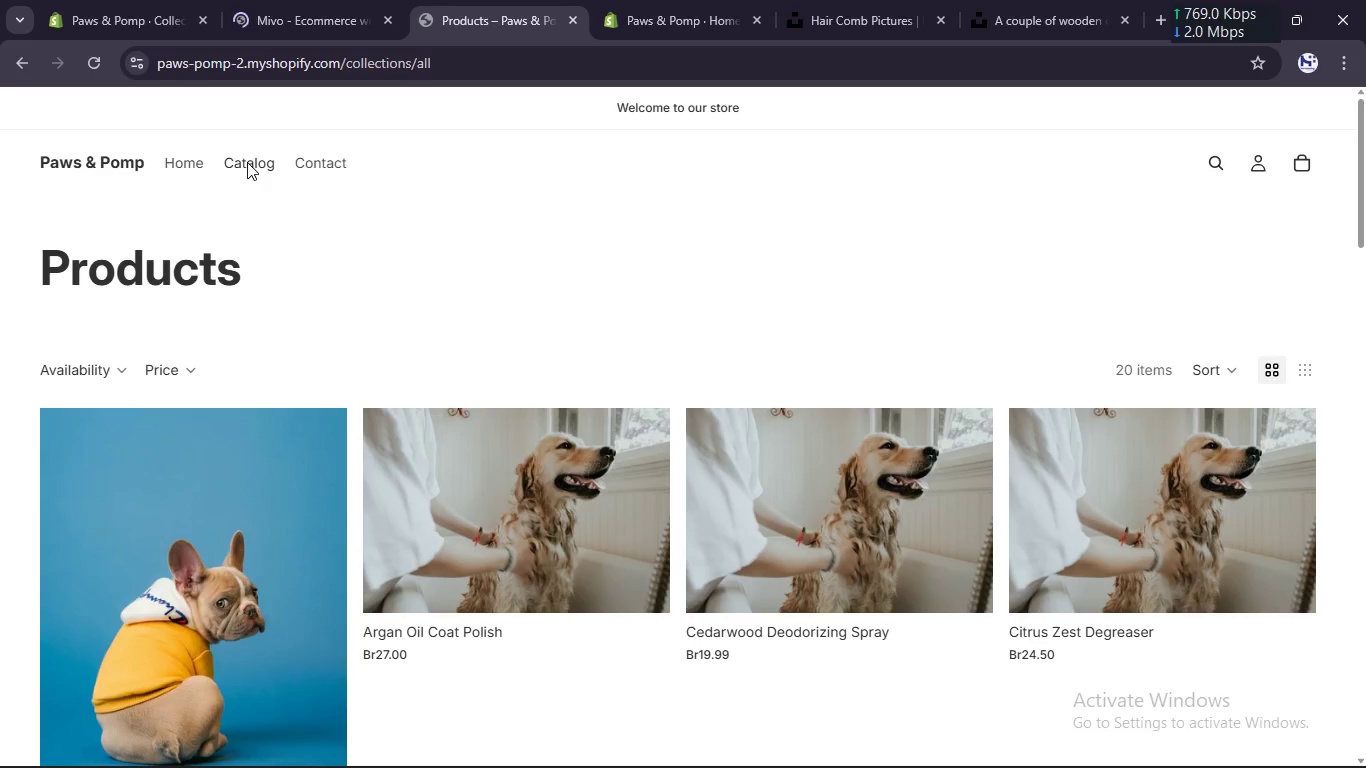 
wait(33.62)
 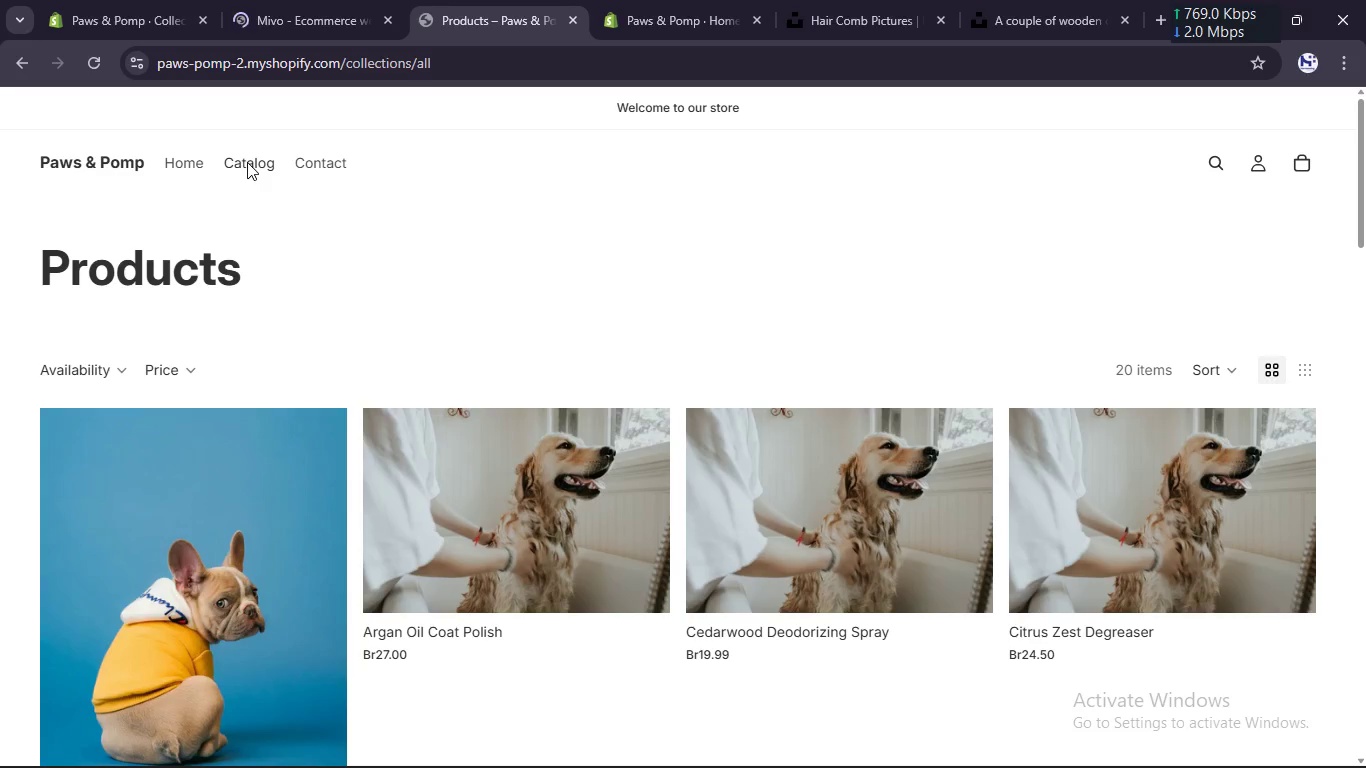 
left_click([603, 12])
 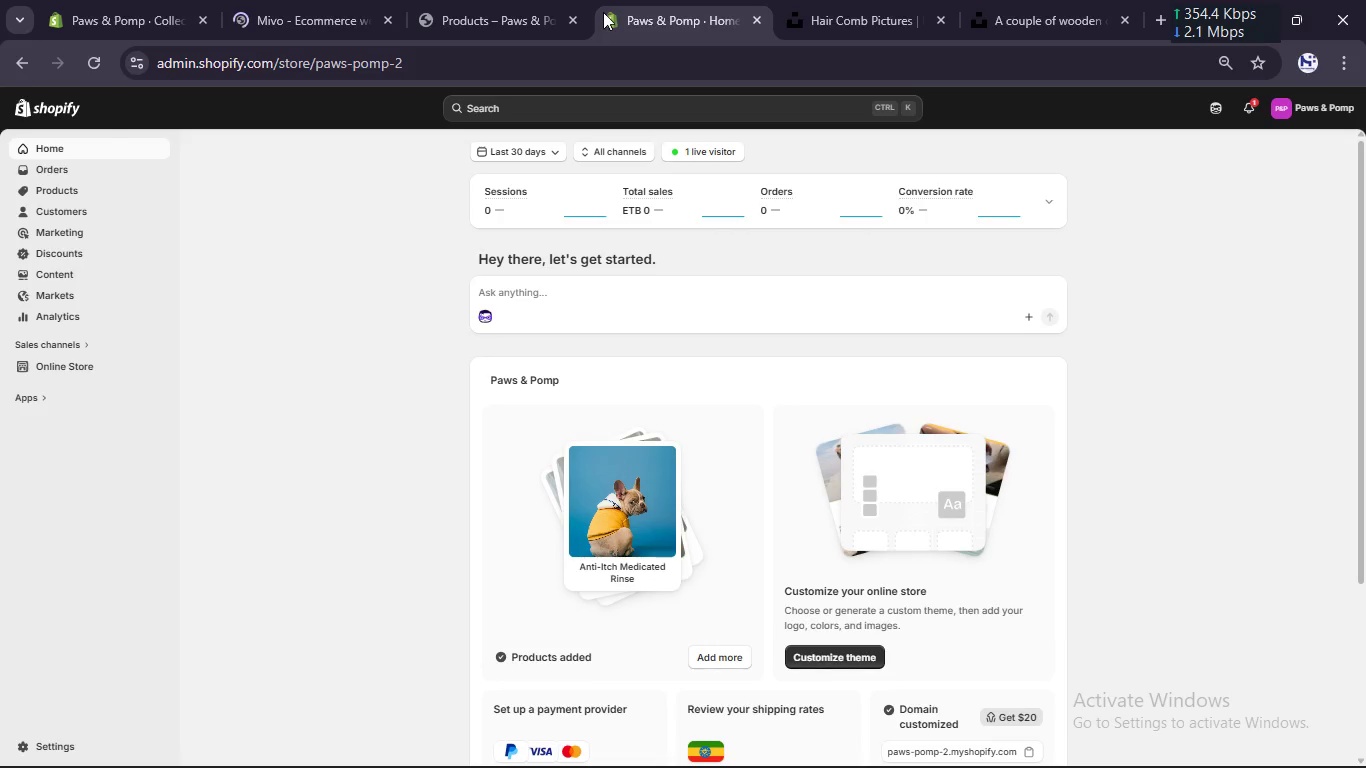 
scroll: coordinate [625, 301], scroll_direction: up, amount: 8.0
 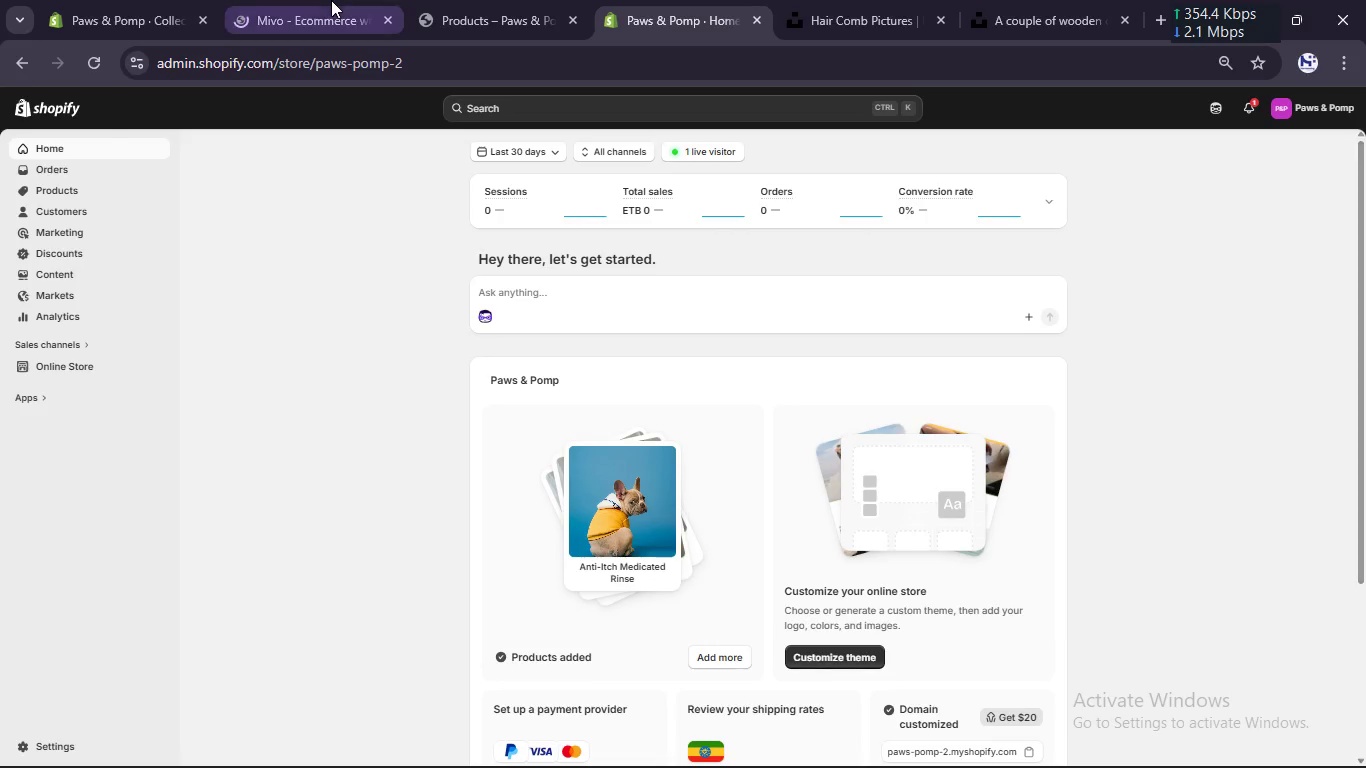 
left_click([331, 0])
 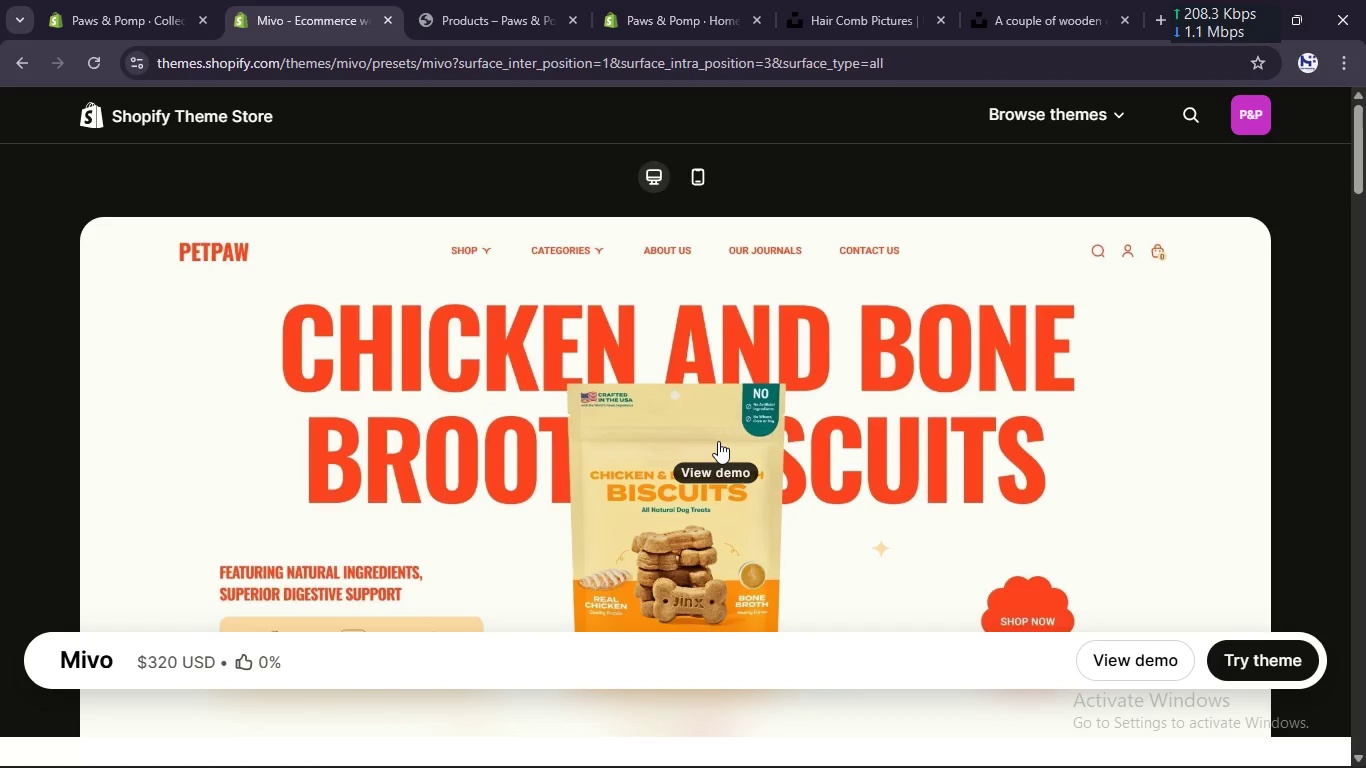 
scroll: coordinate [718, 441], scroll_direction: down, amount: 2.0
 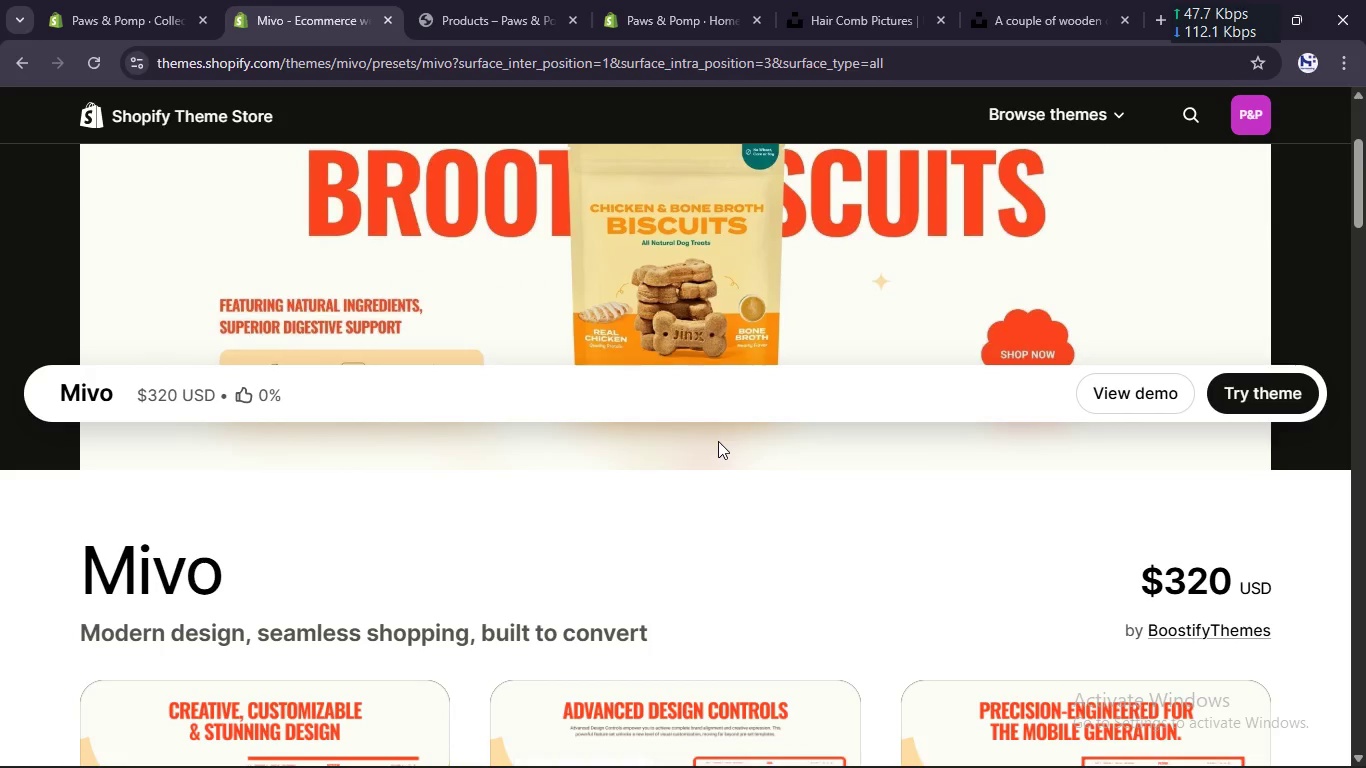 
scroll: coordinate [718, 441], scroll_direction: up, amount: 22.0
 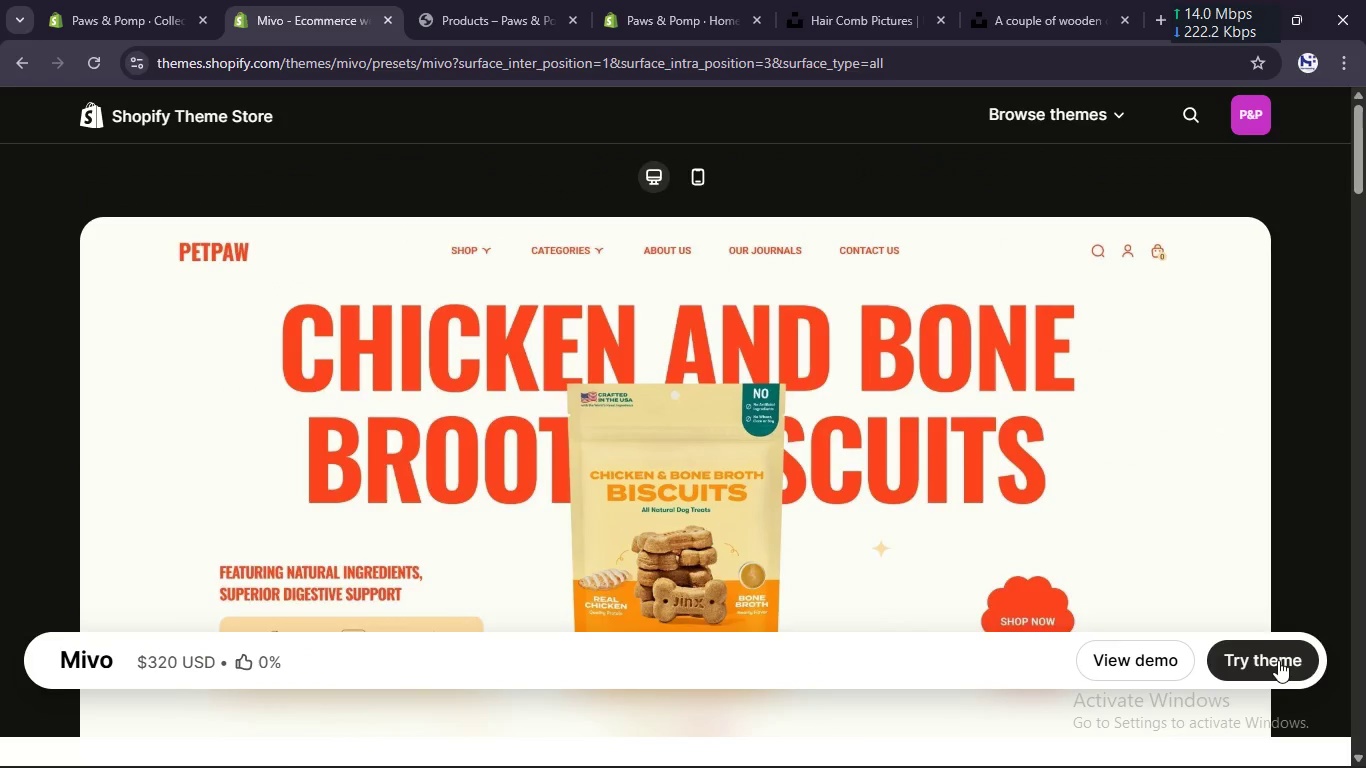 
left_click([1278, 660])
 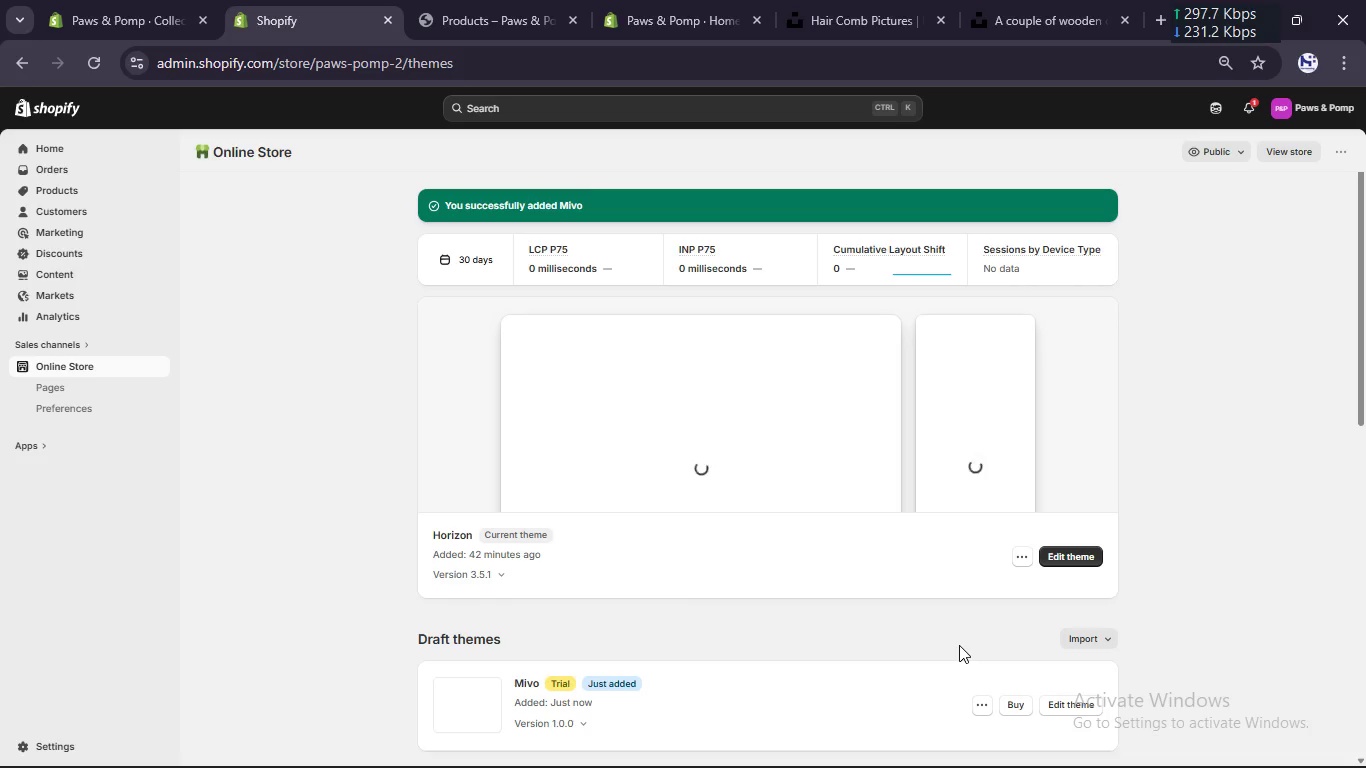 
wait(36.59)
 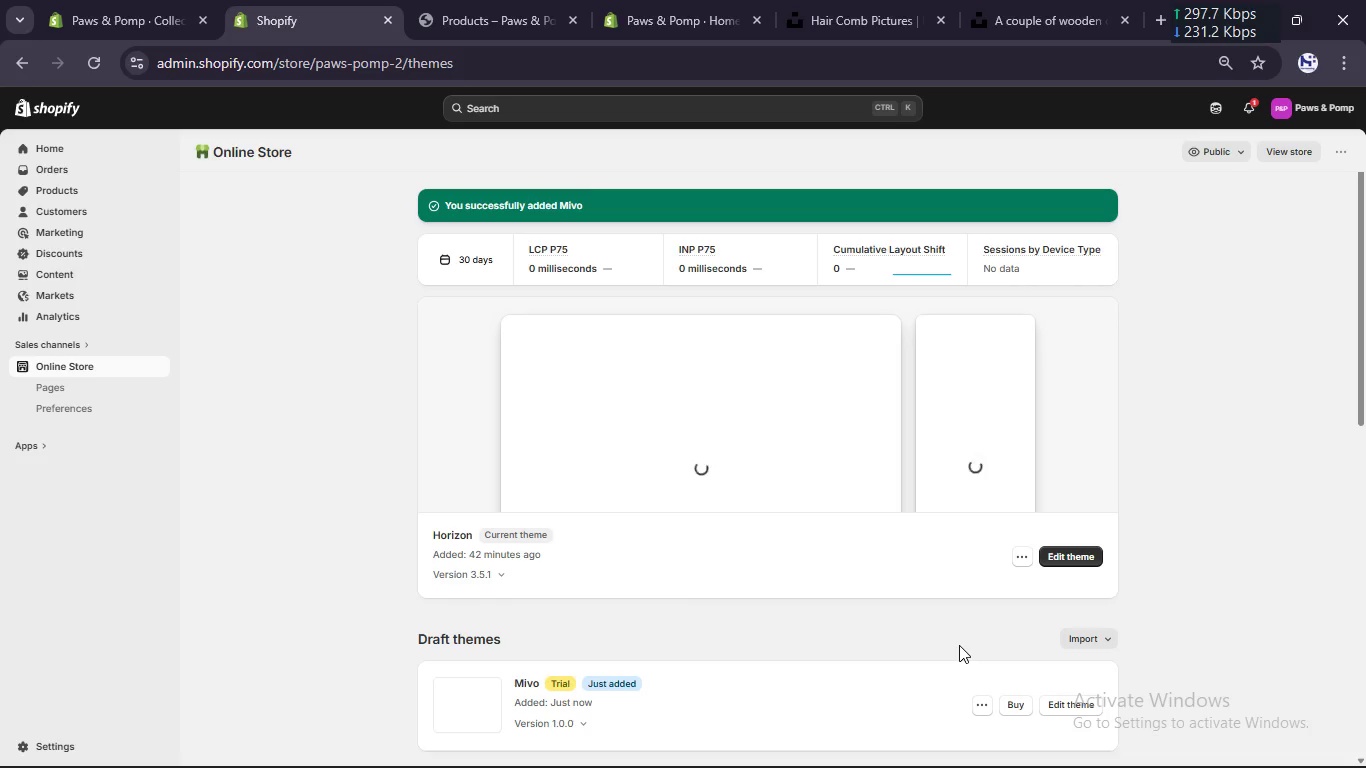 
left_click([1063, 703])
 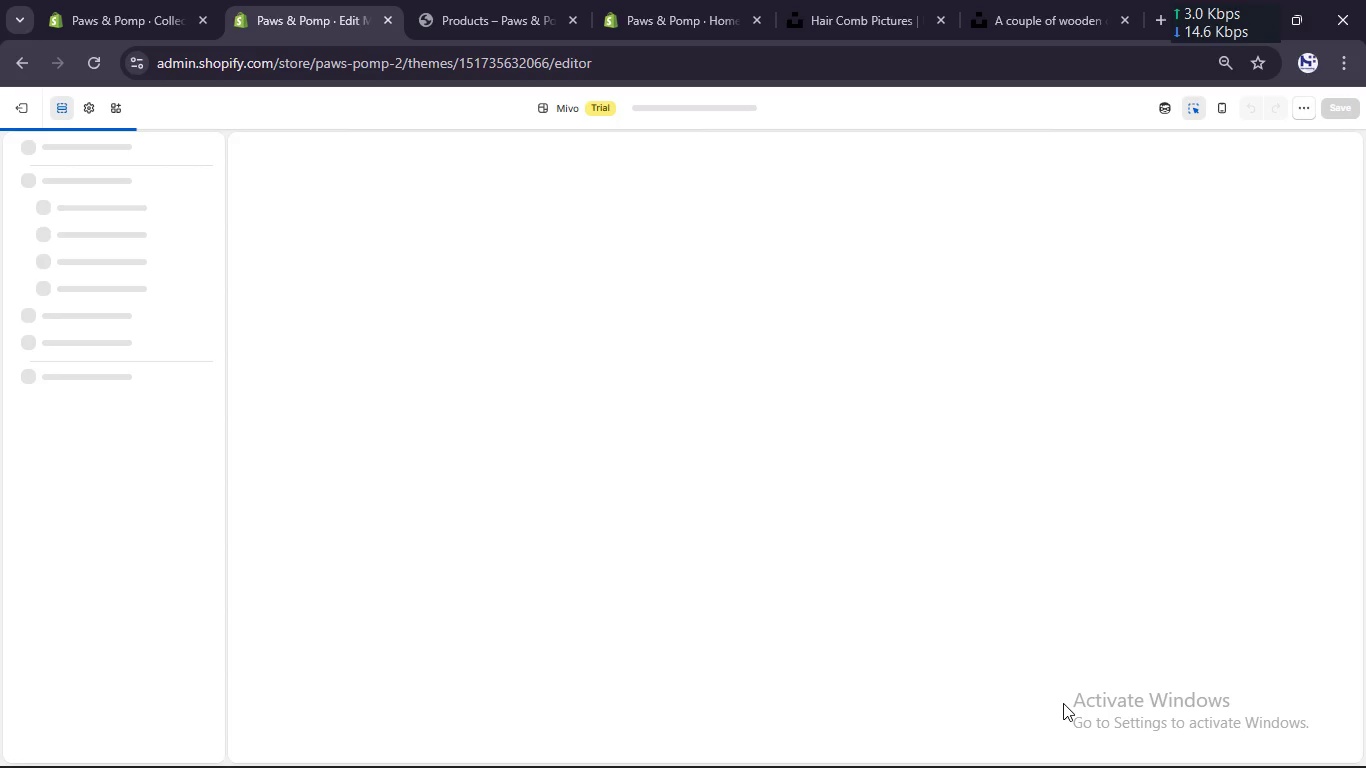 
wait(36.61)
 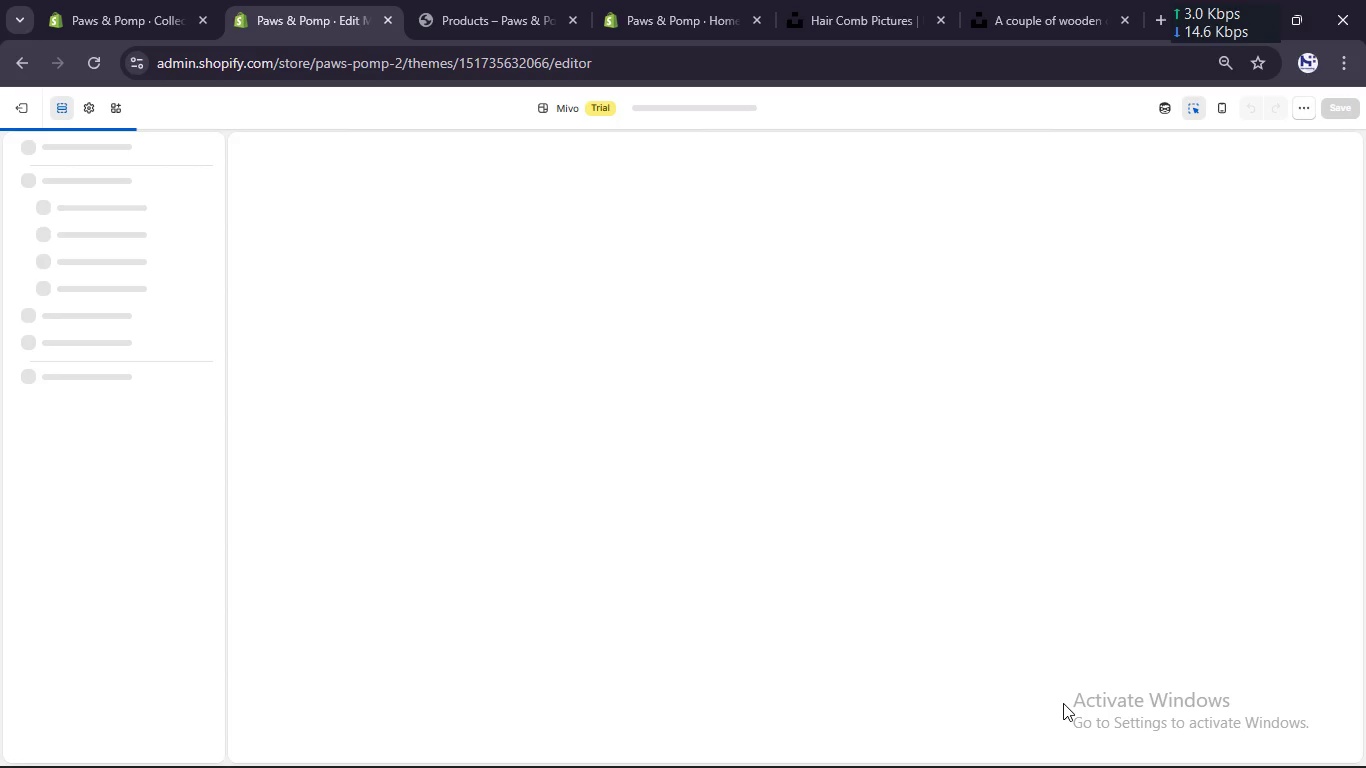 
left_click([475, 0])
 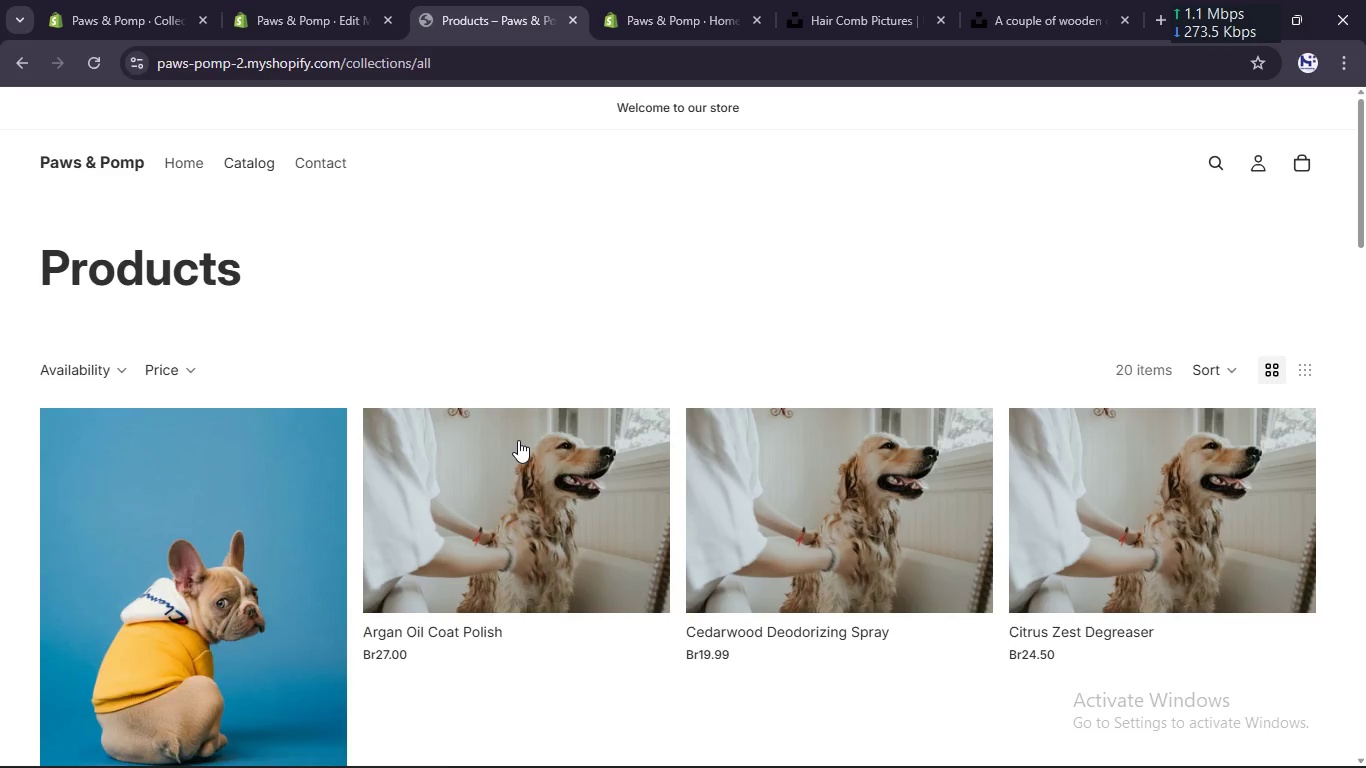 
scroll: coordinate [518, 445], scroll_direction: down, amount: 9.0
 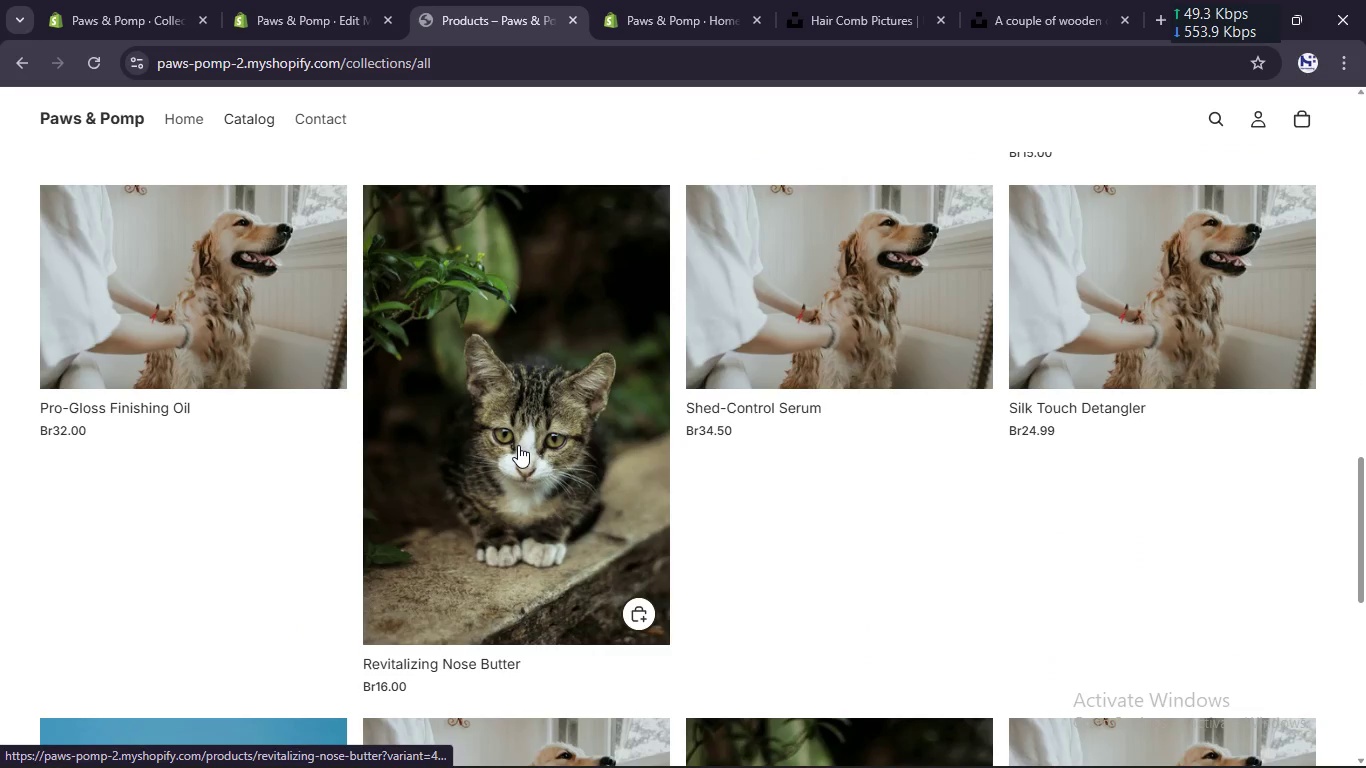 
scroll: coordinate [518, 445], scroll_direction: up, amount: 3.0
 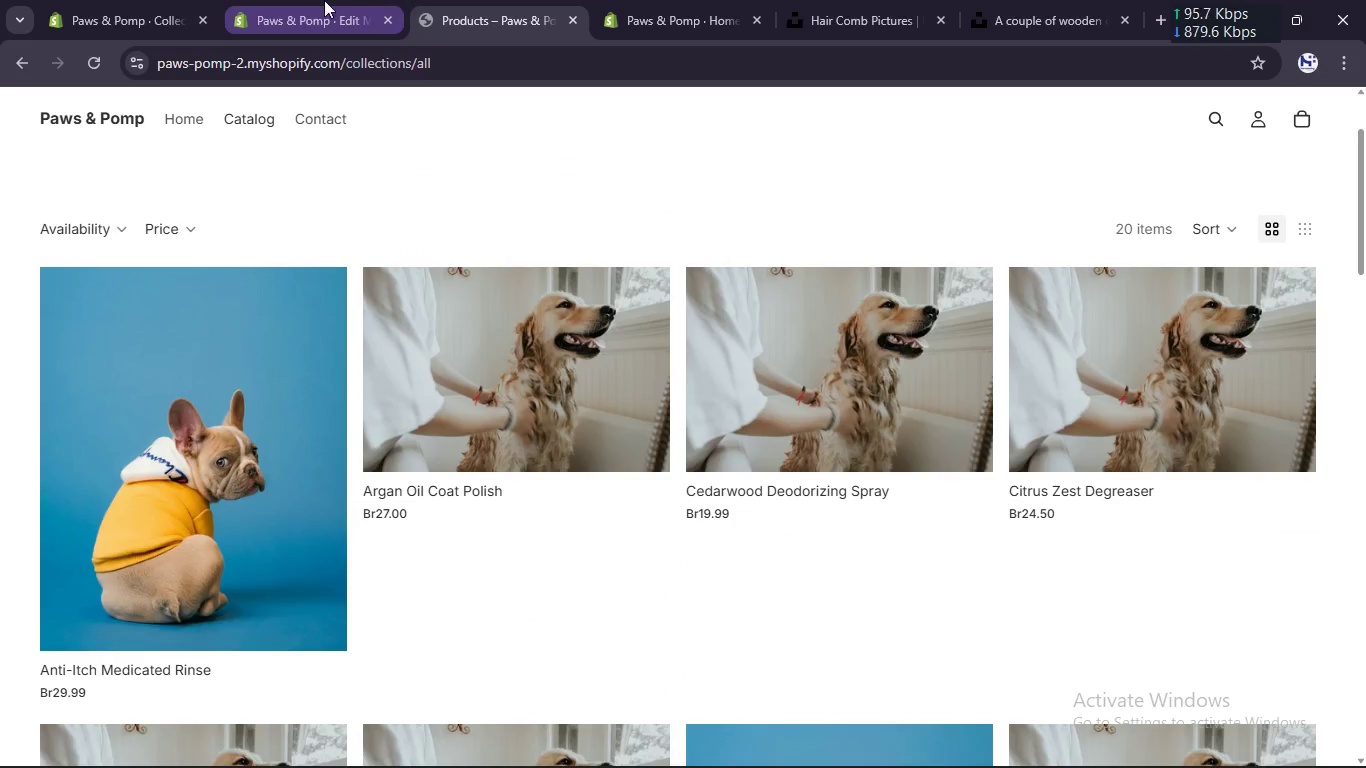 
left_click([324, 0])
 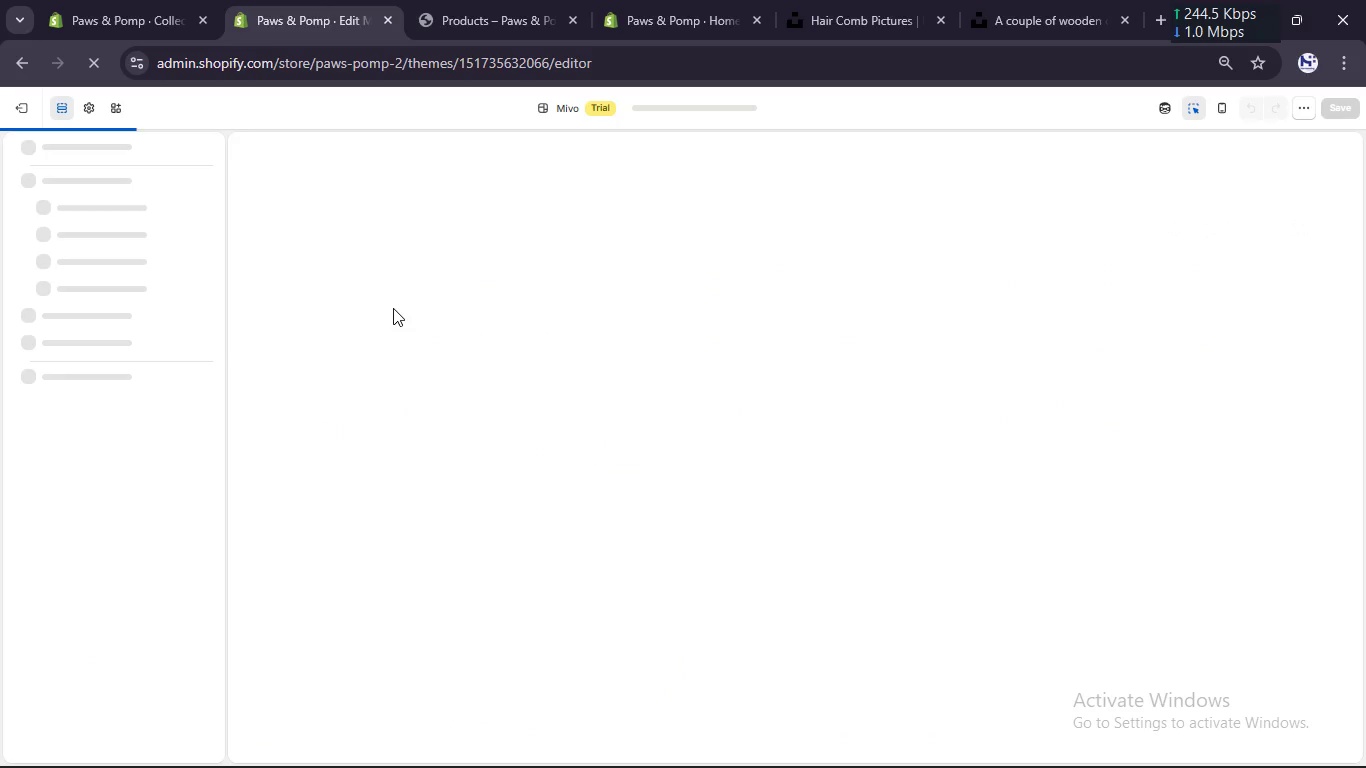 
left_click([91, 0])
 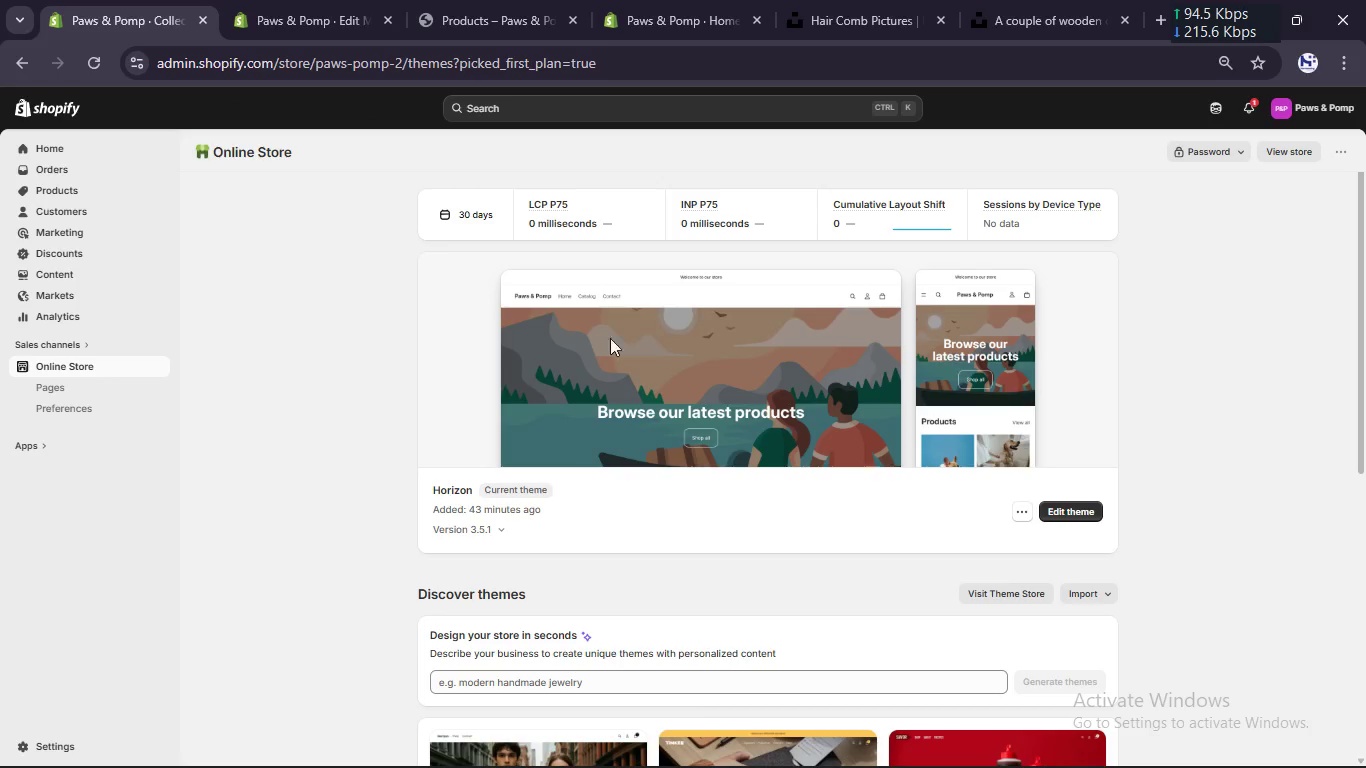 
scroll: coordinate [393, 308], scroll_direction: up, amount: 6.0
 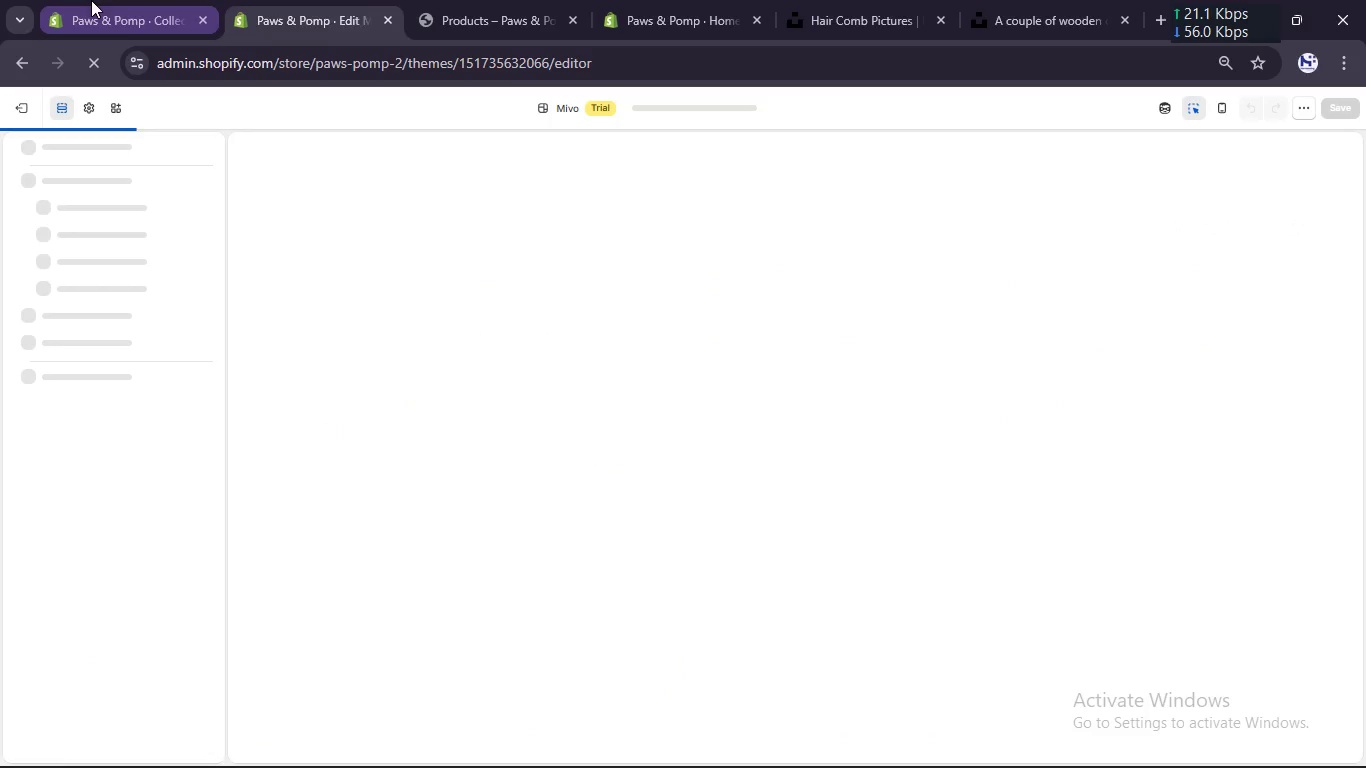 
scroll: coordinate [779, 463], scroll_direction: down, amount: 1.0
 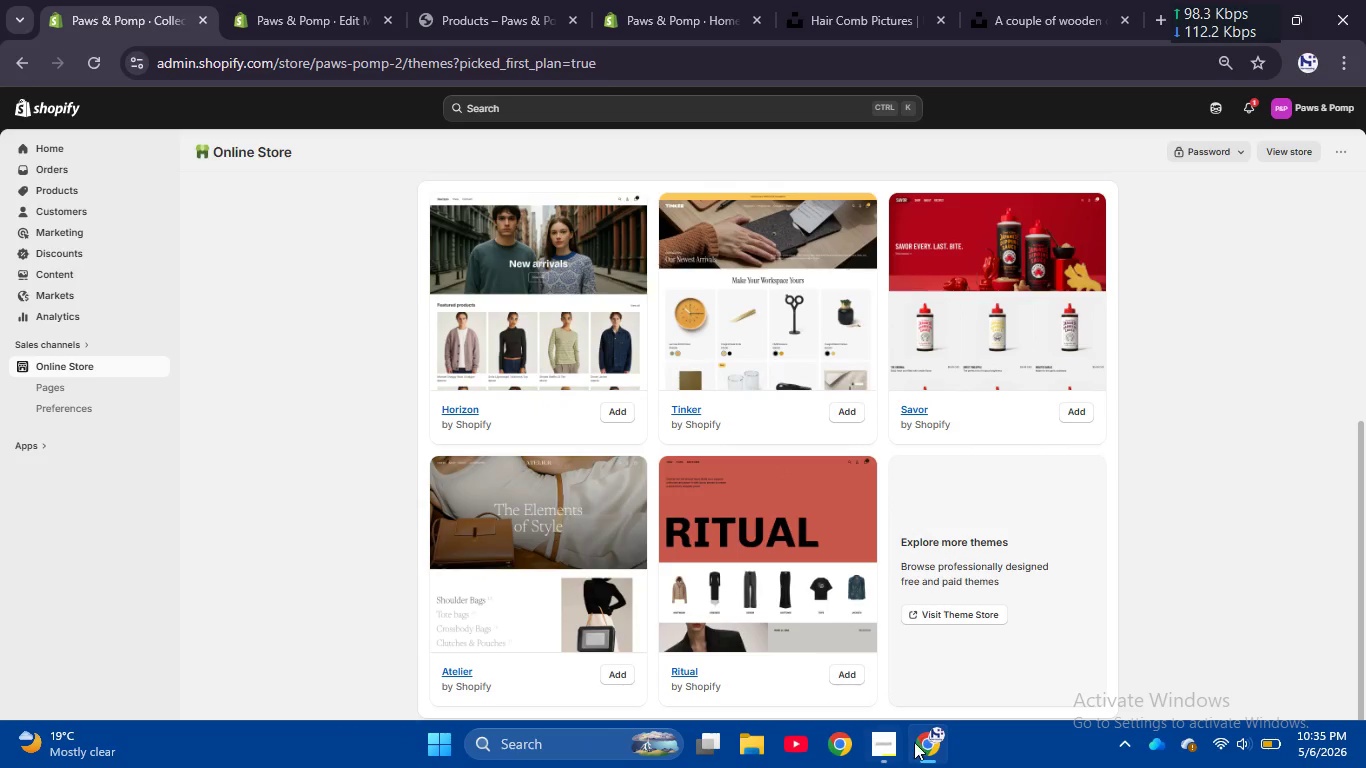 
left_click([893, 742])